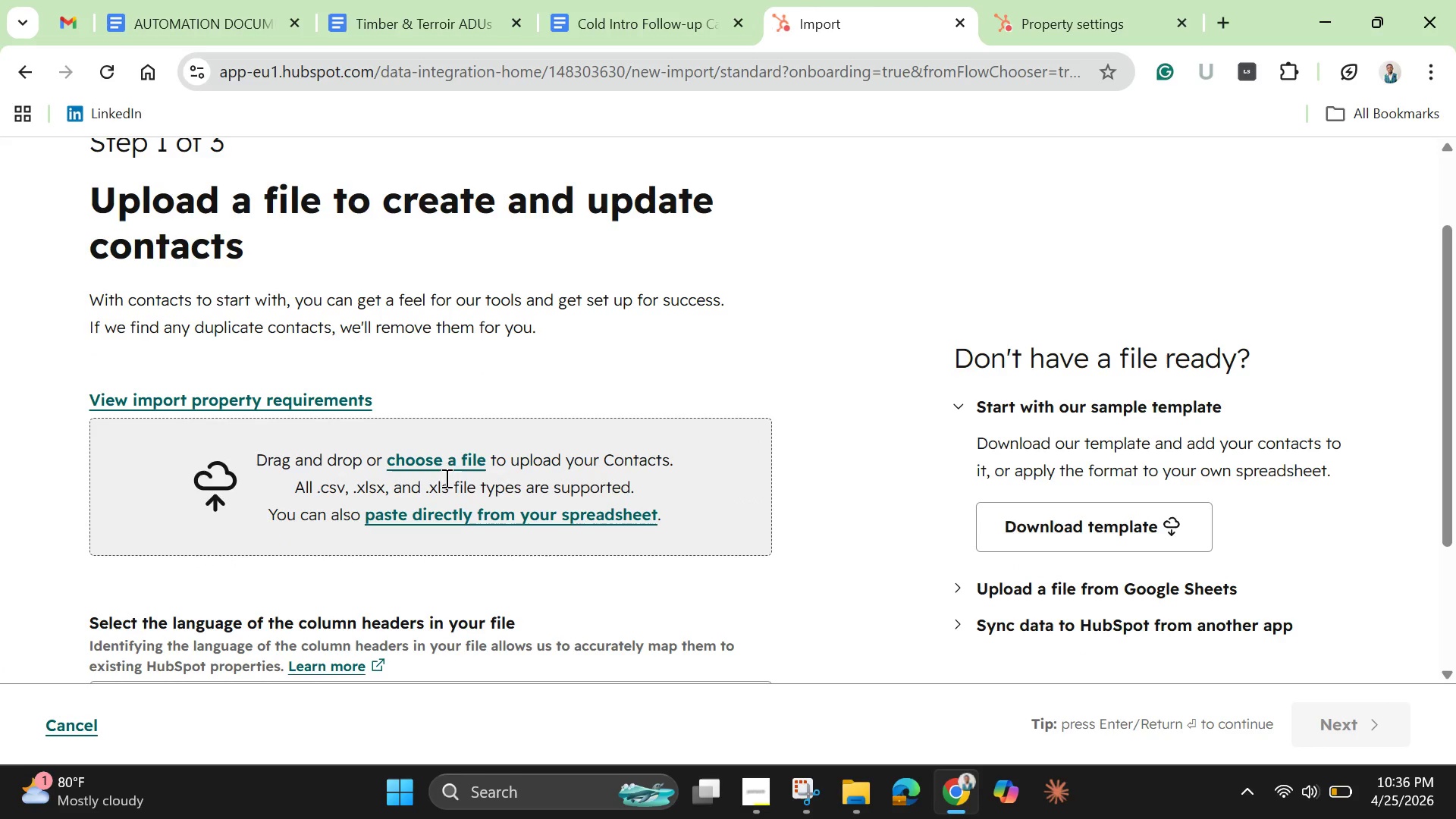 
left_click([442, 465])
 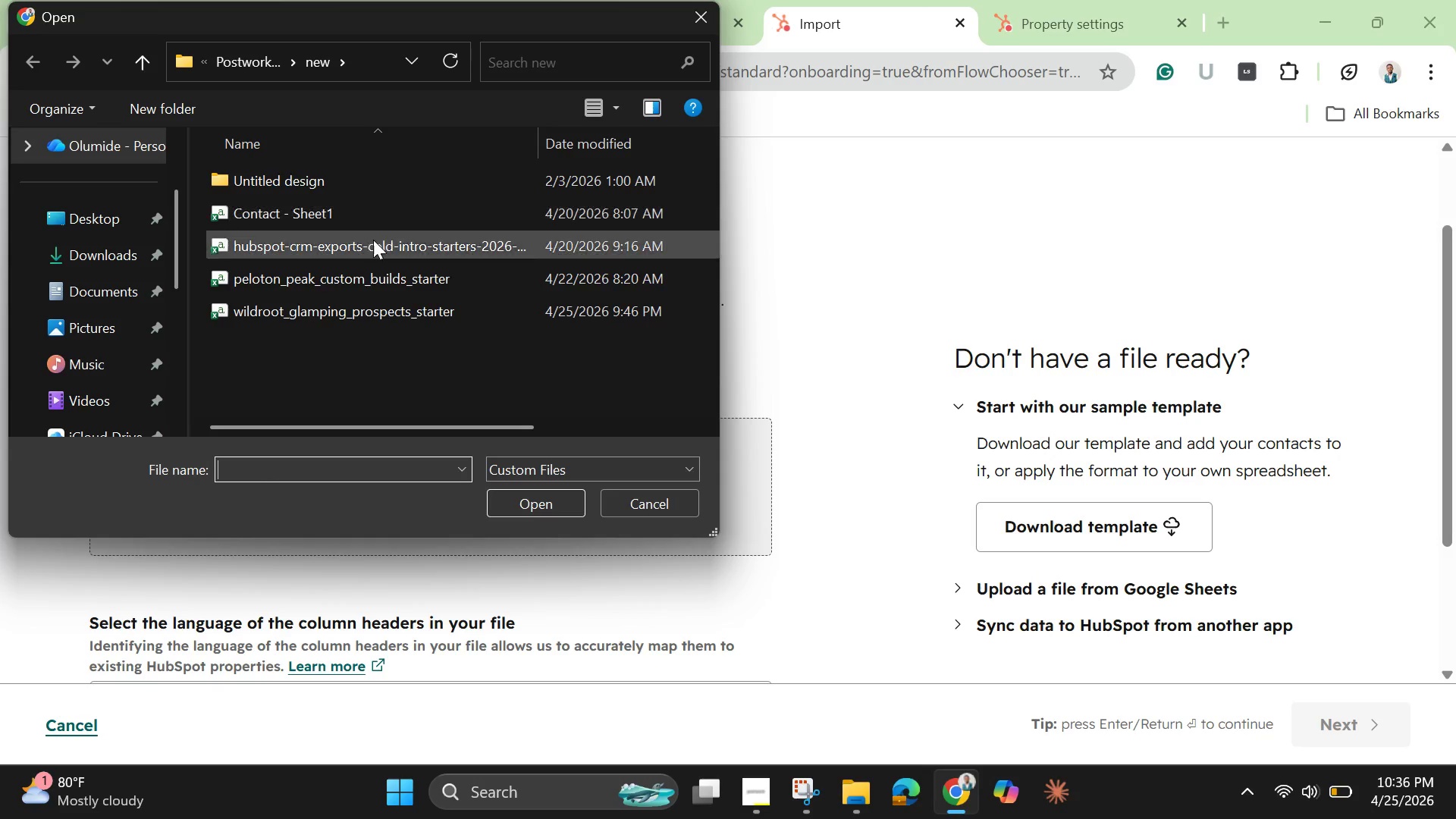 
left_click([376, 311])
 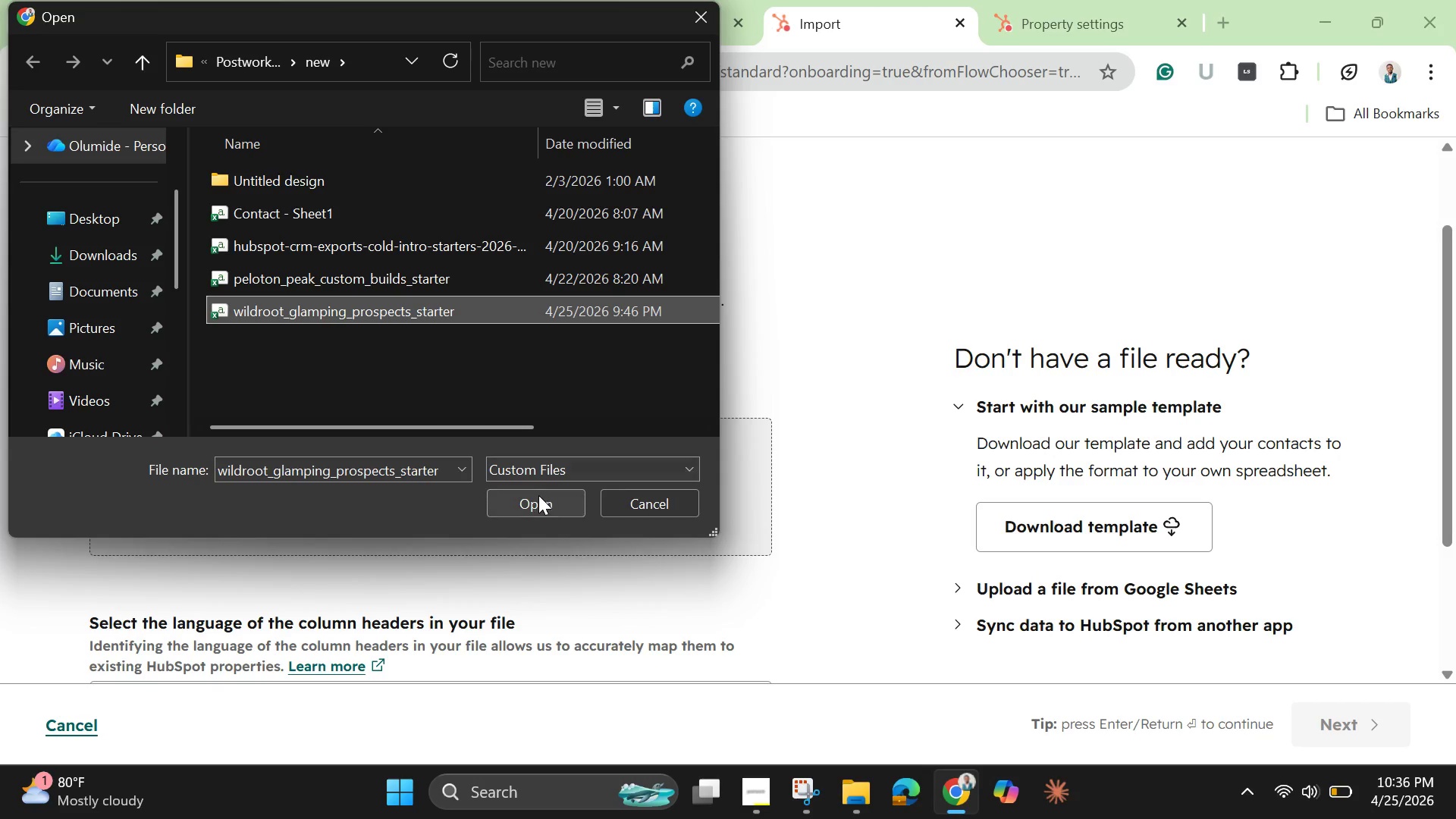 
left_click([540, 504])
 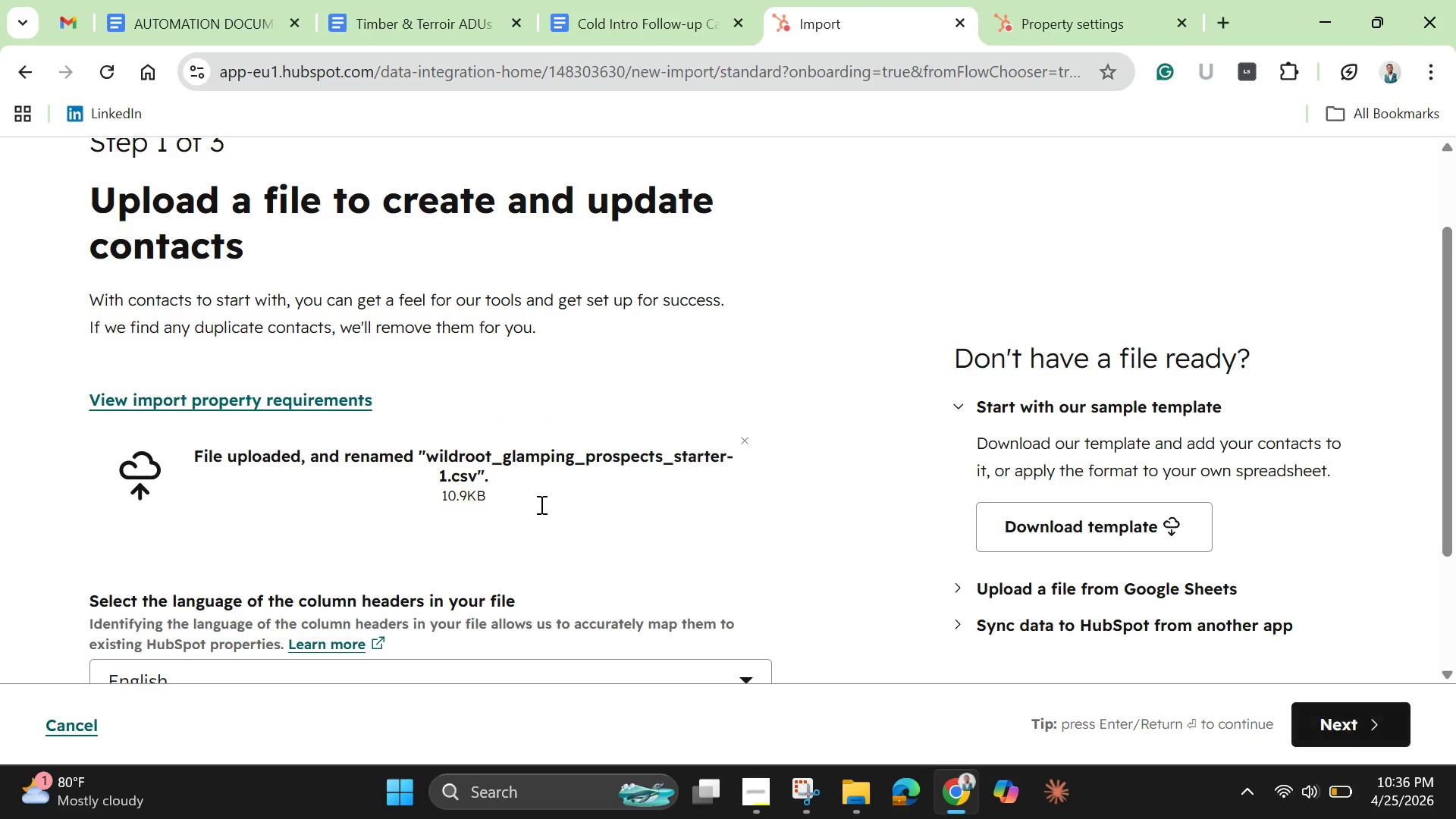 
scroll: coordinate [540, 504], scroll_direction: down, amount: 2.0
 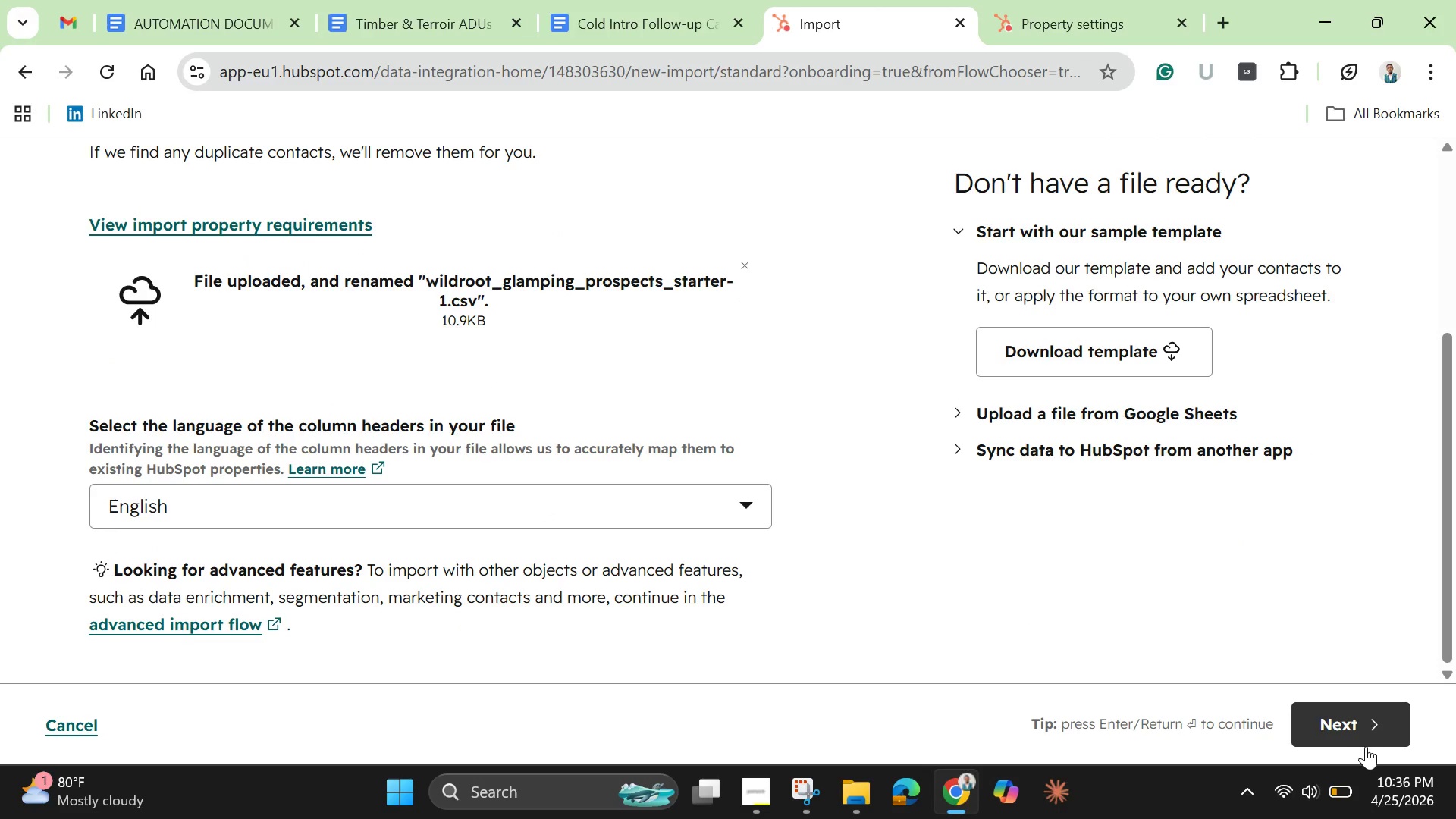 
left_click([1335, 714])
 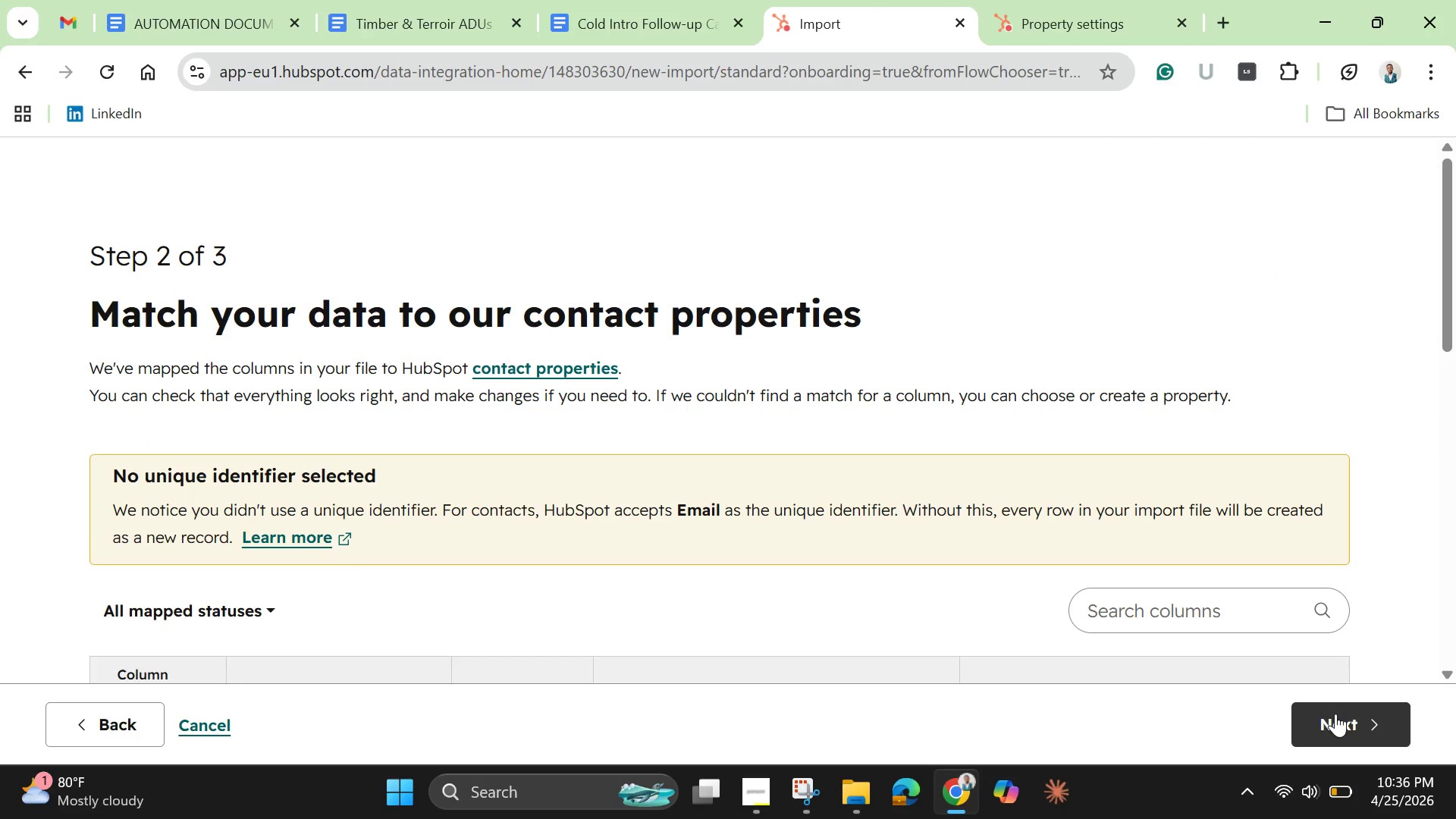 
scroll: coordinate [1175, 531], scroll_direction: down, amount: 3.0
 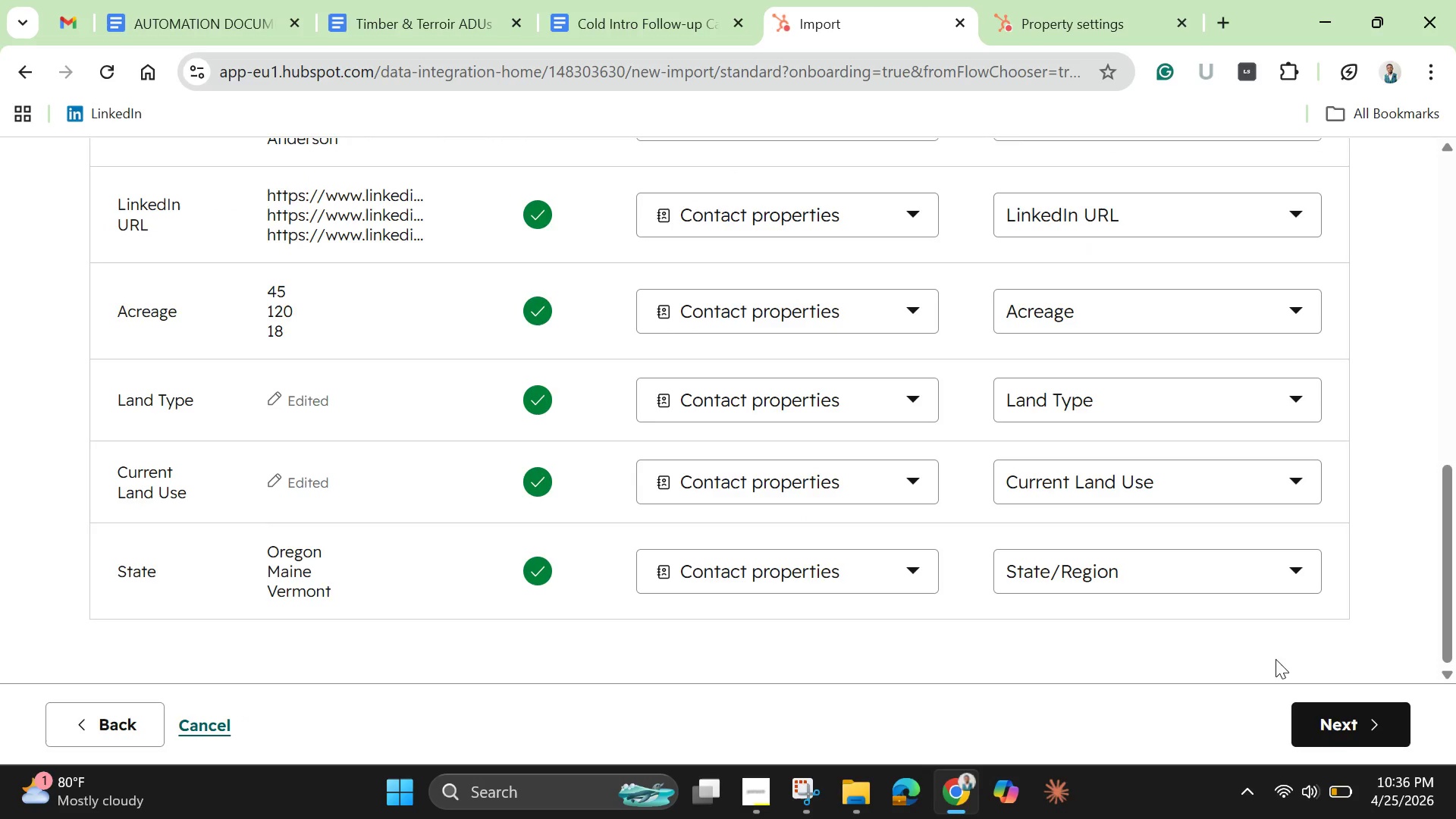 
left_click([1351, 732])
 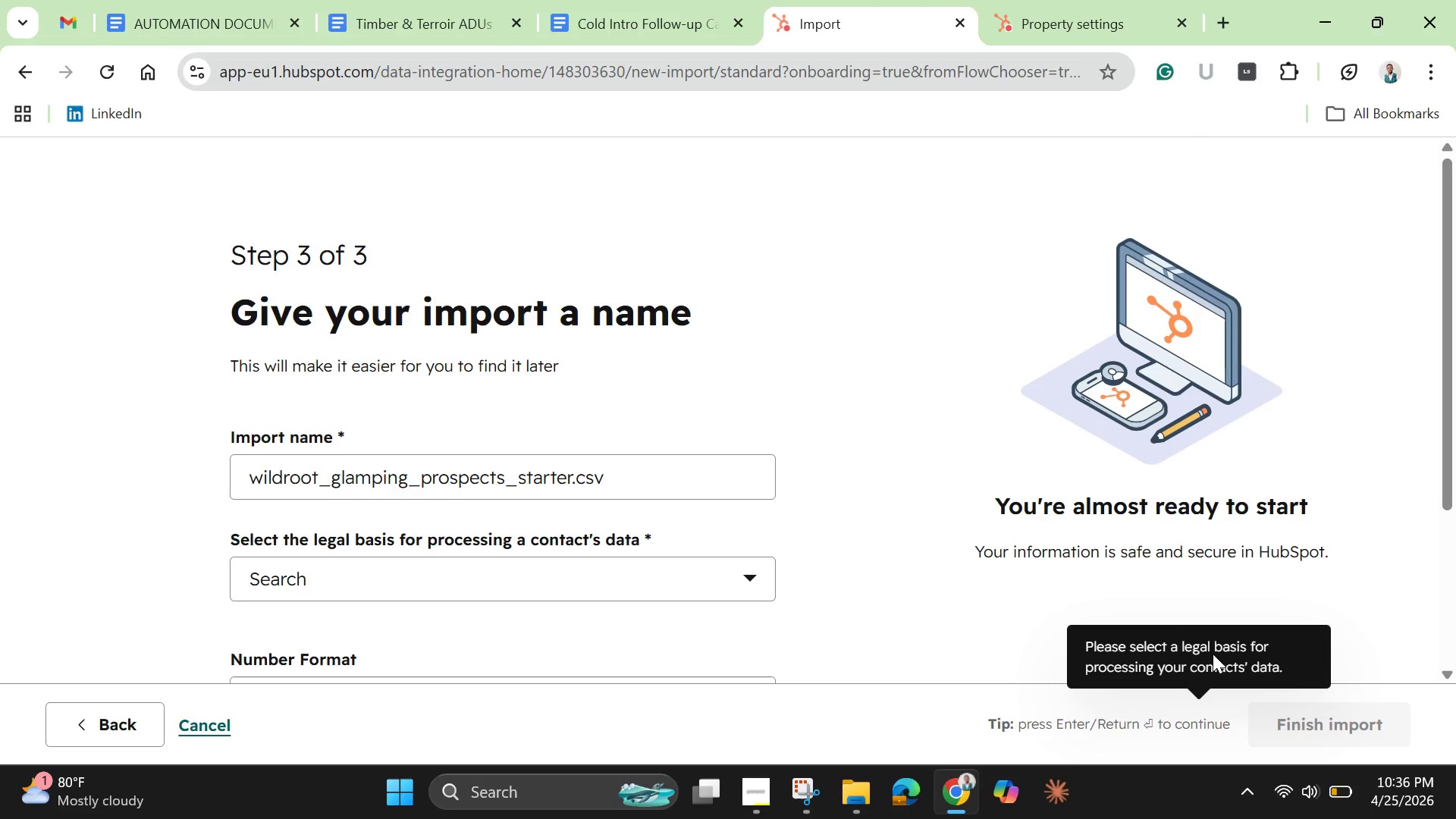 
scroll: coordinate [799, 551], scroll_direction: down, amount: 4.0
 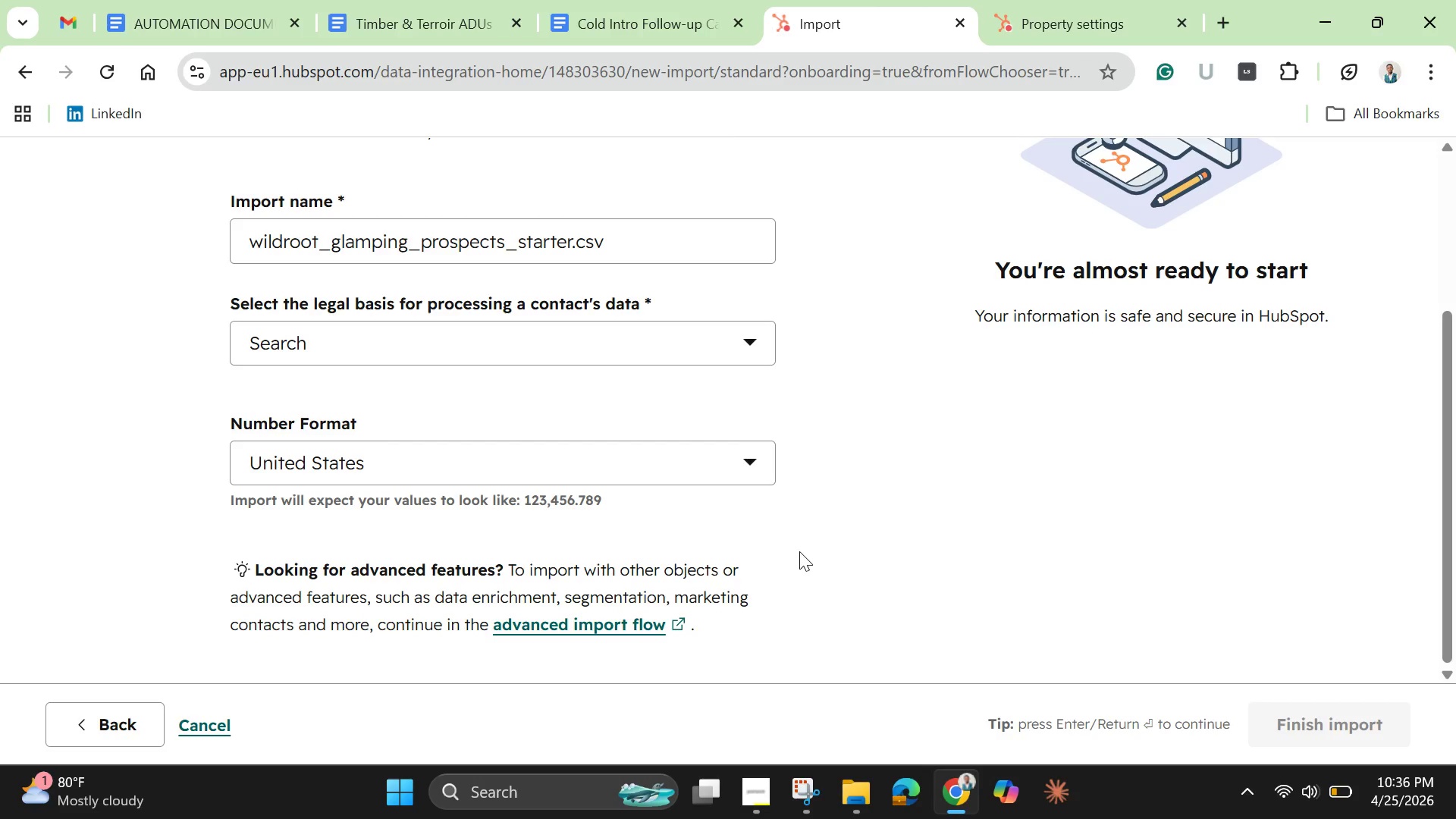 
wait(18.6)
 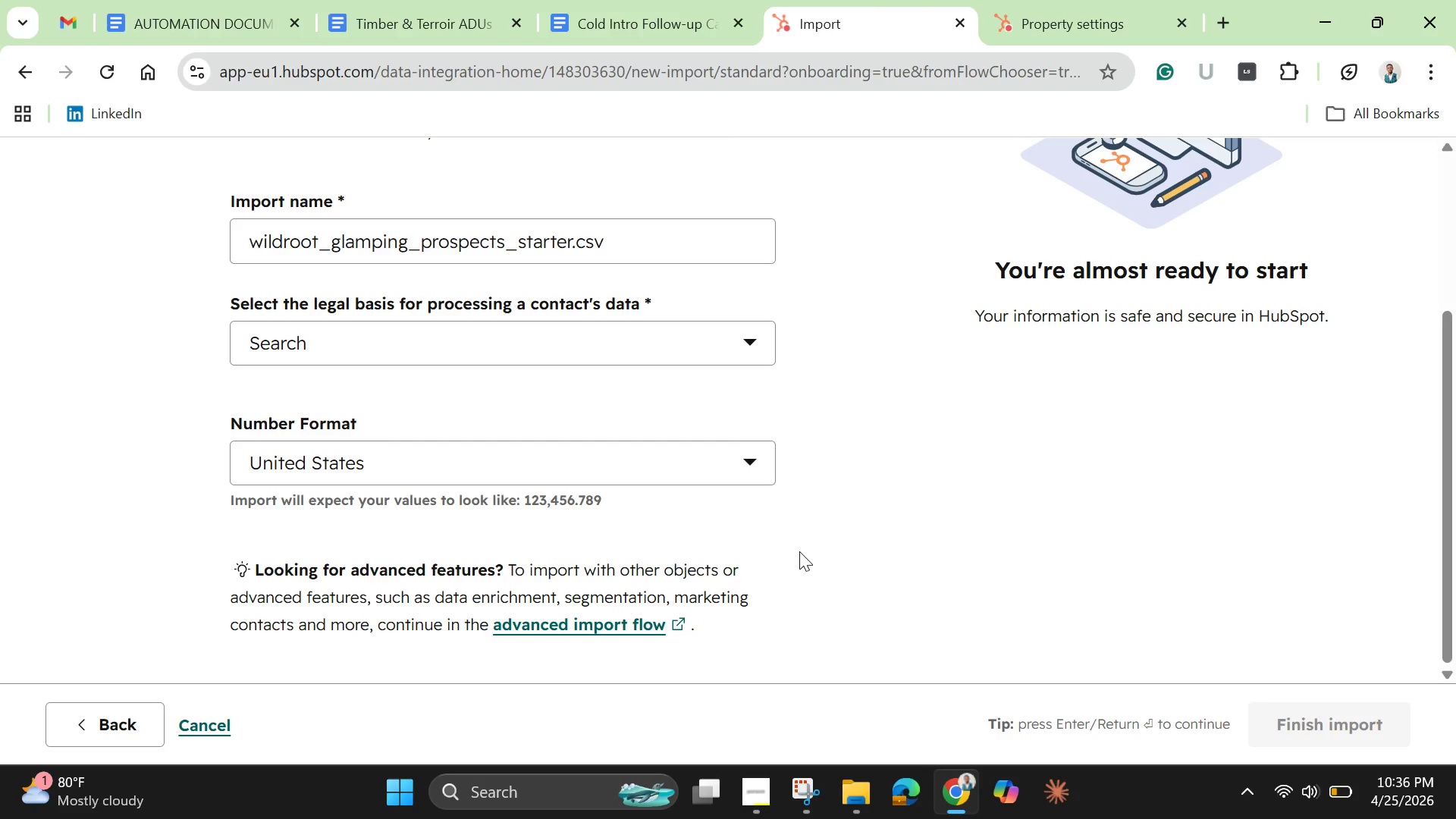 
left_click([760, 795])